 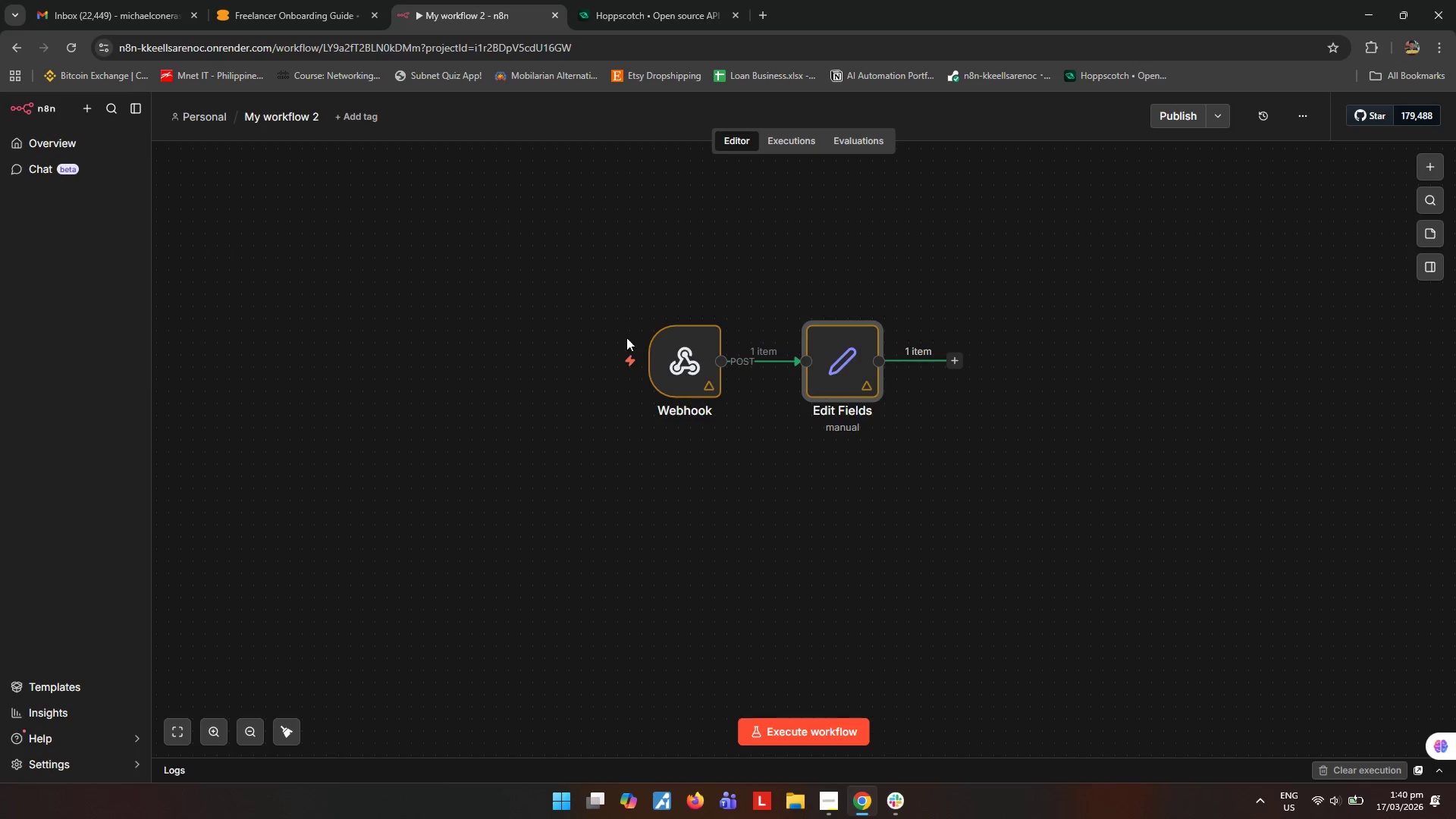 
left_click([949, 366])
 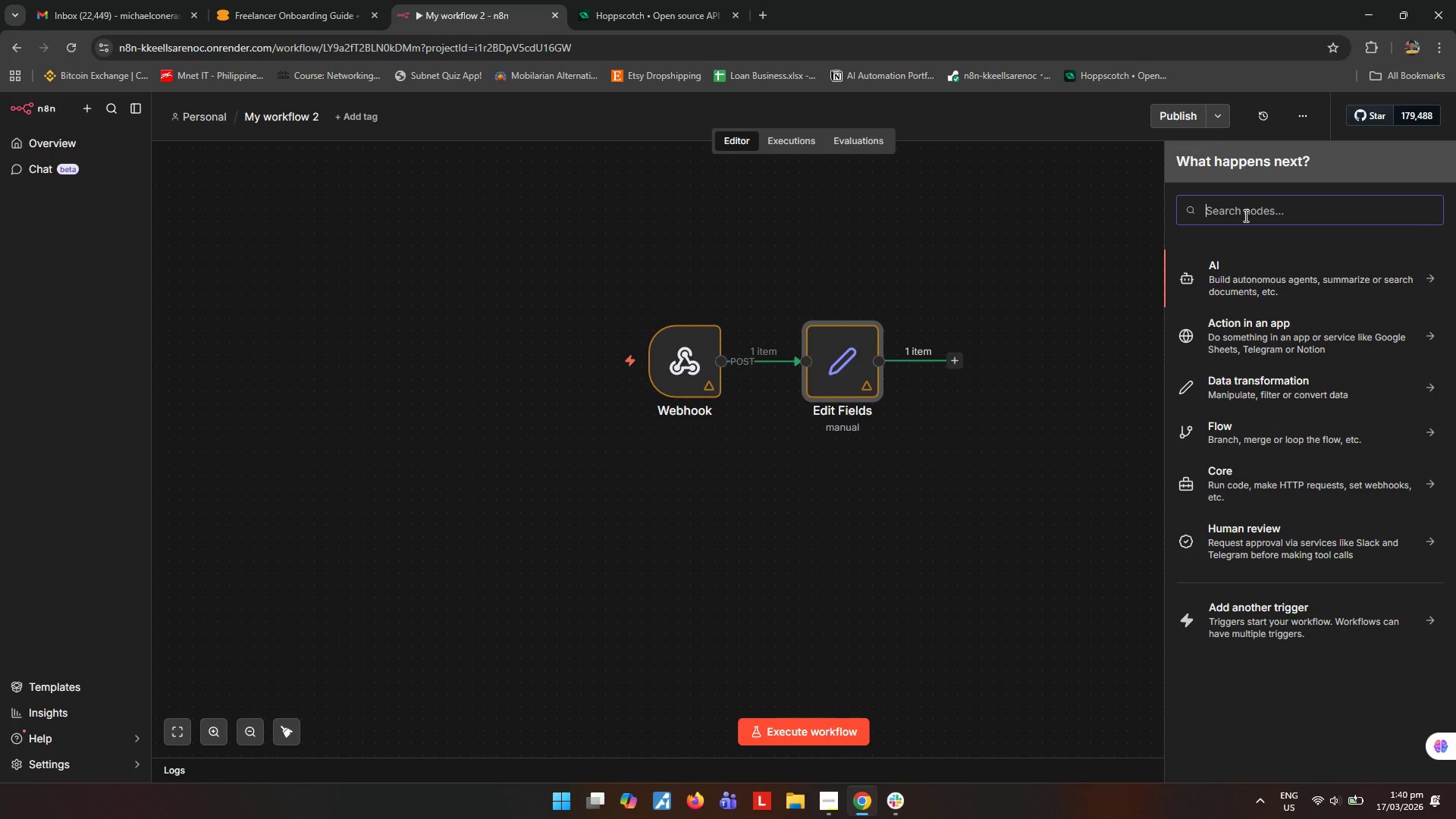 
type(if)
 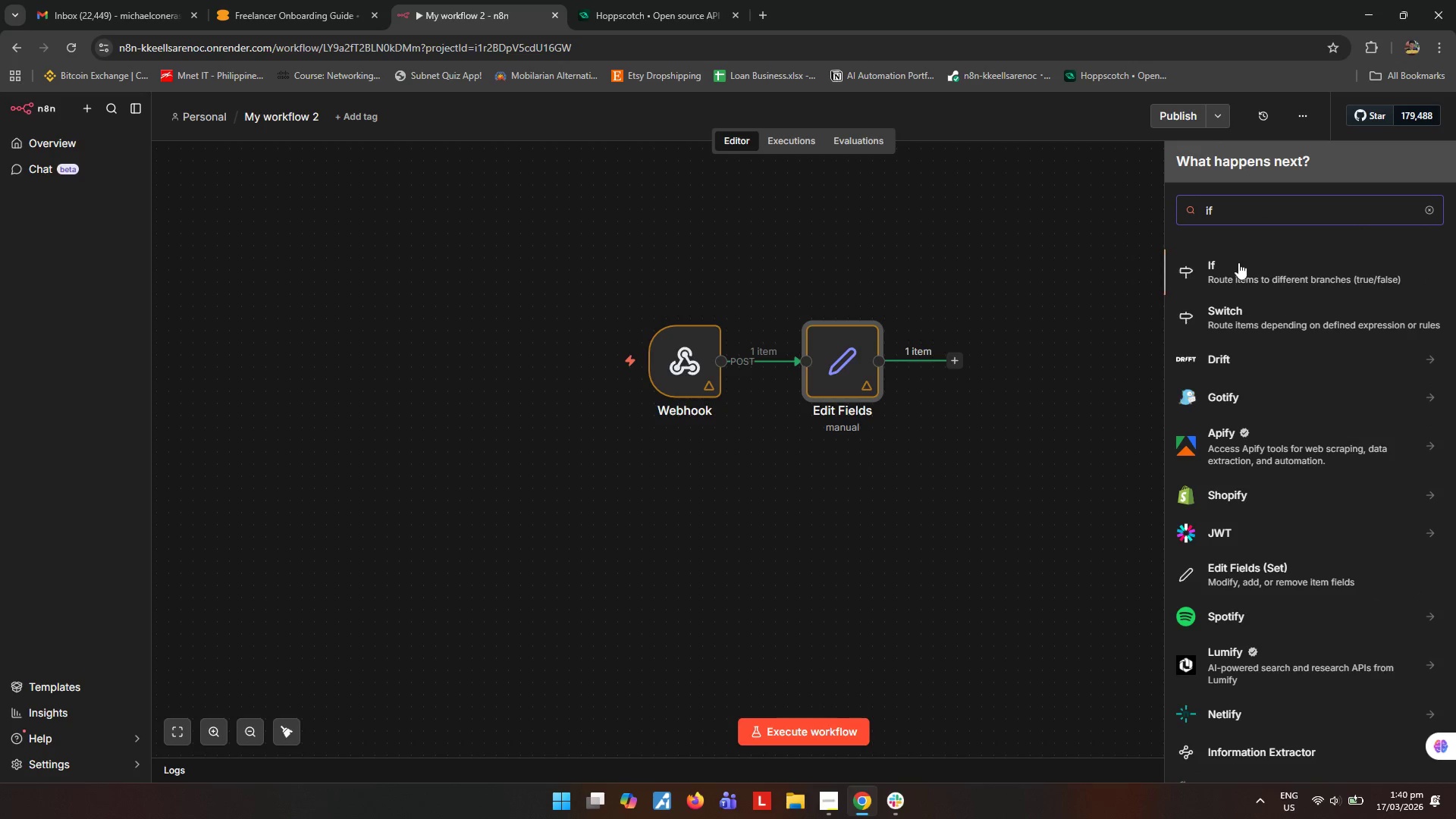 
left_click([1241, 273])
 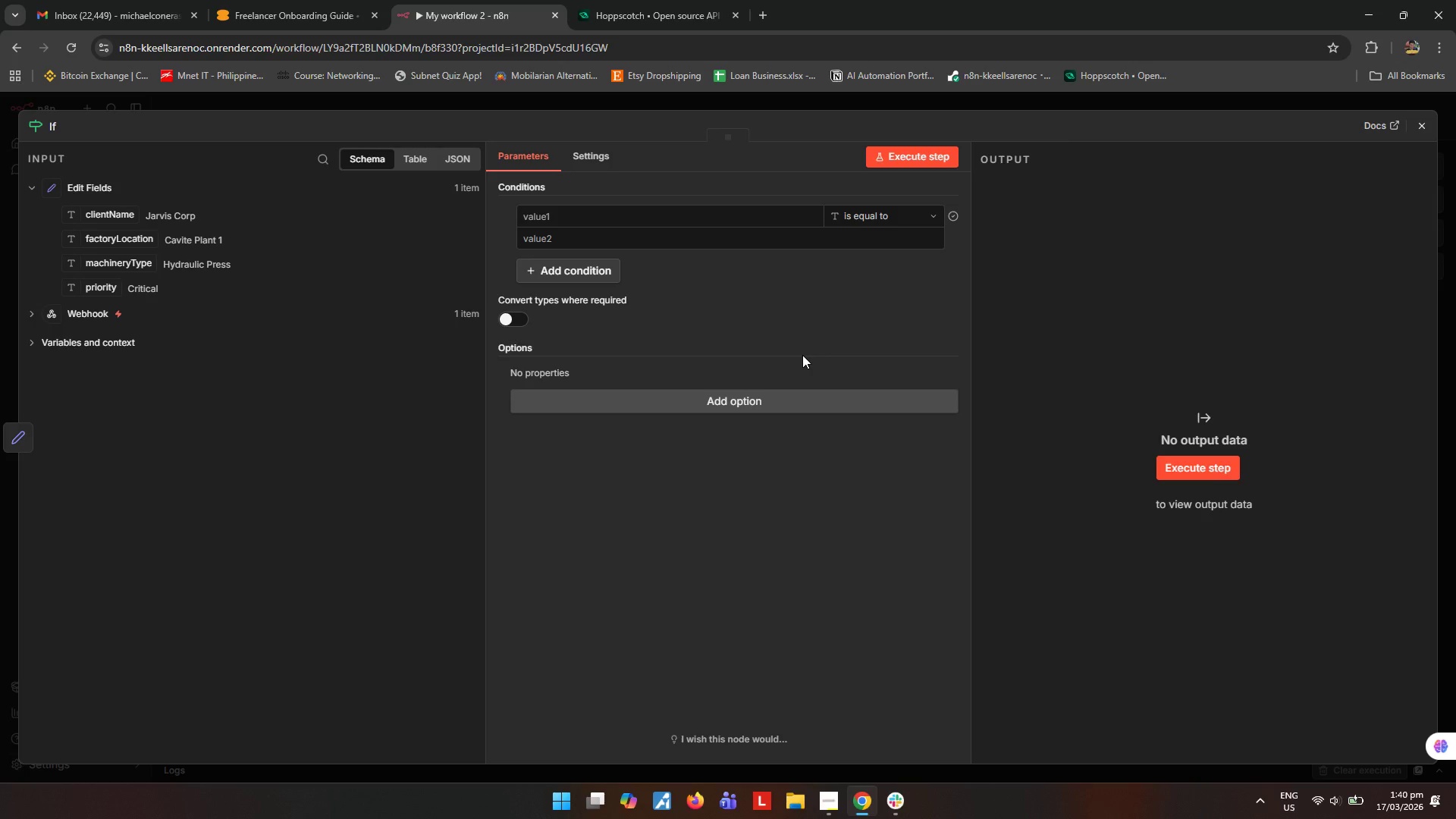 
wait(19.89)
 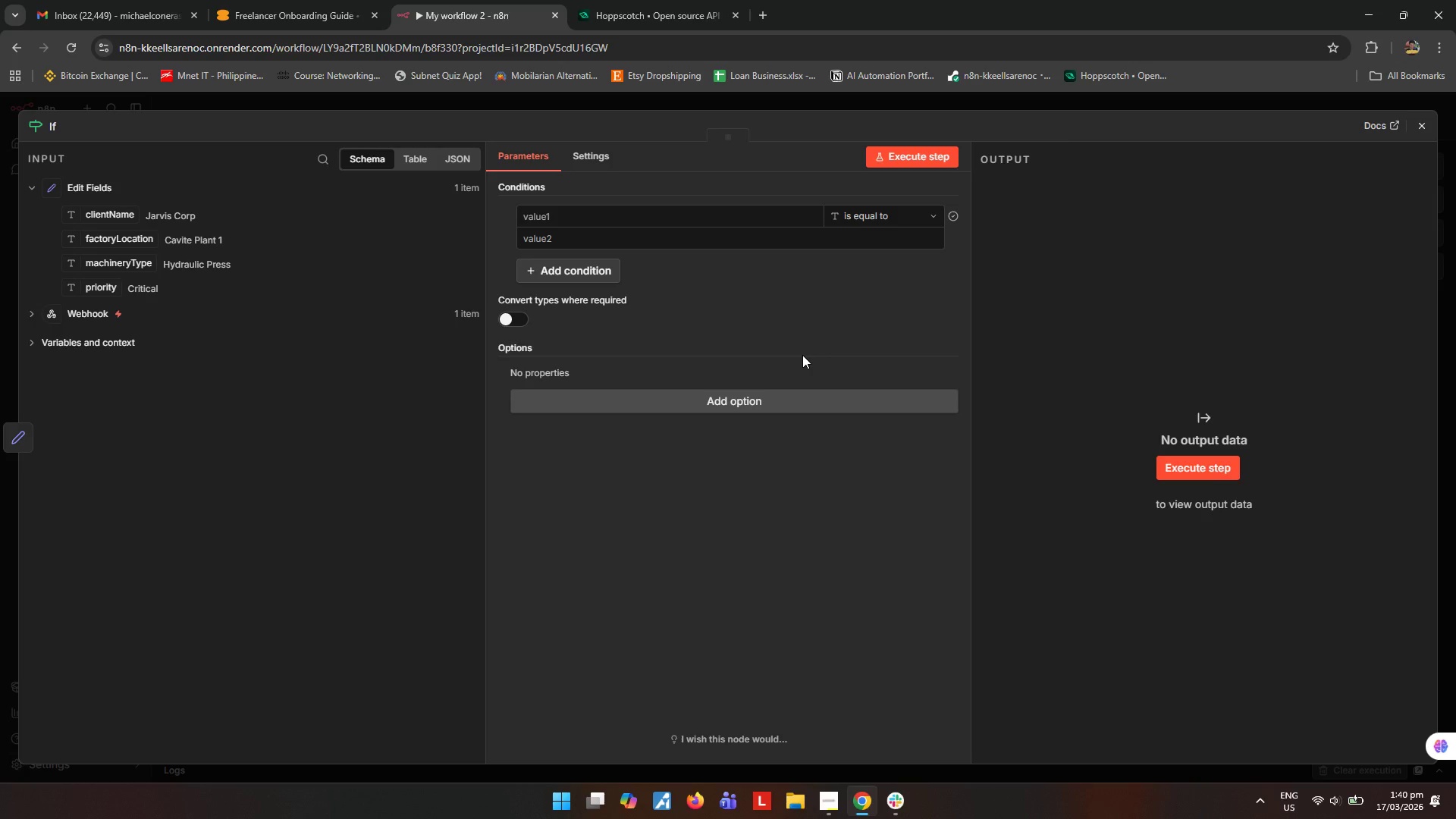 
left_click([1423, 127])
 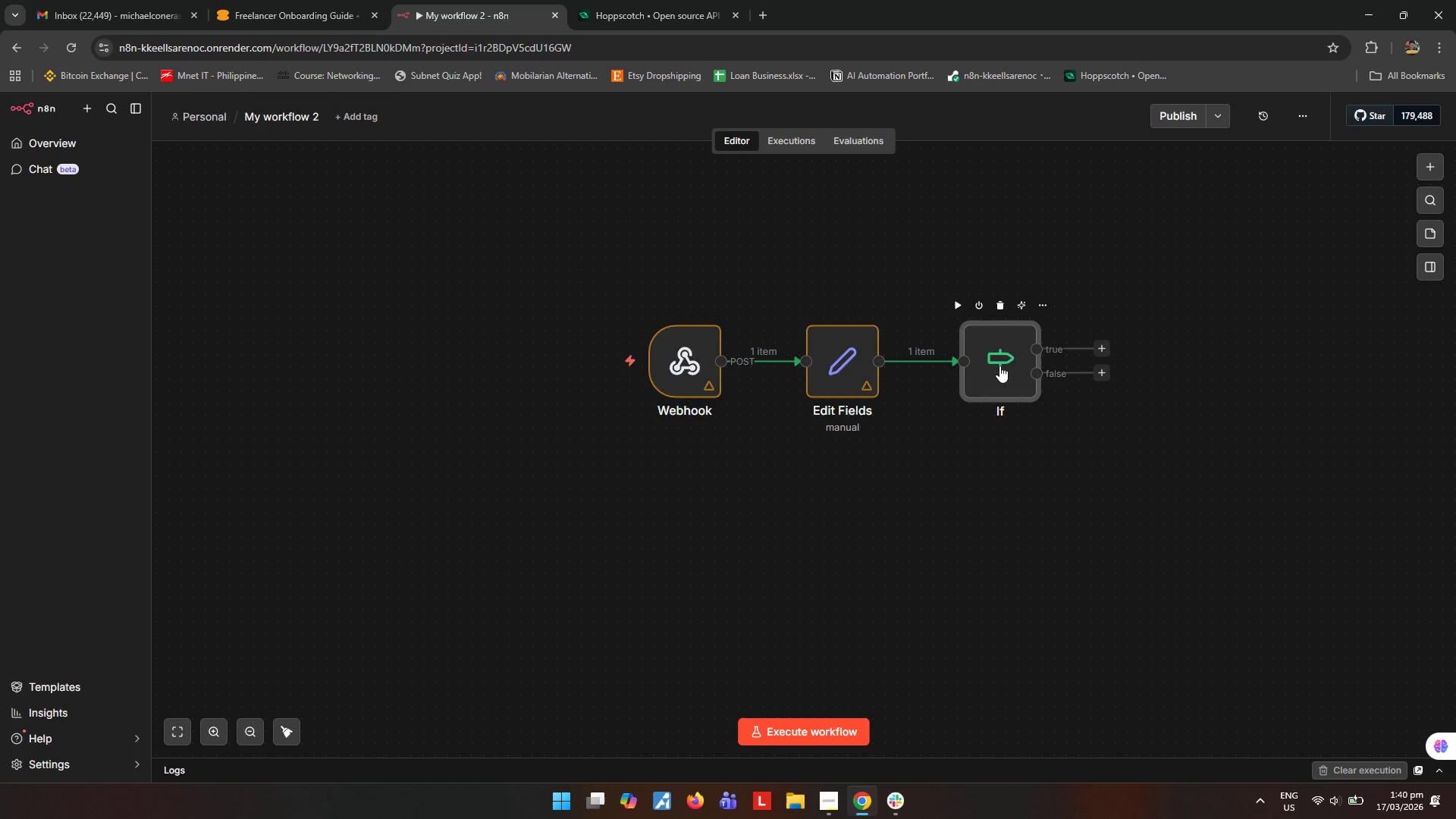 
double_click([999, 366])
 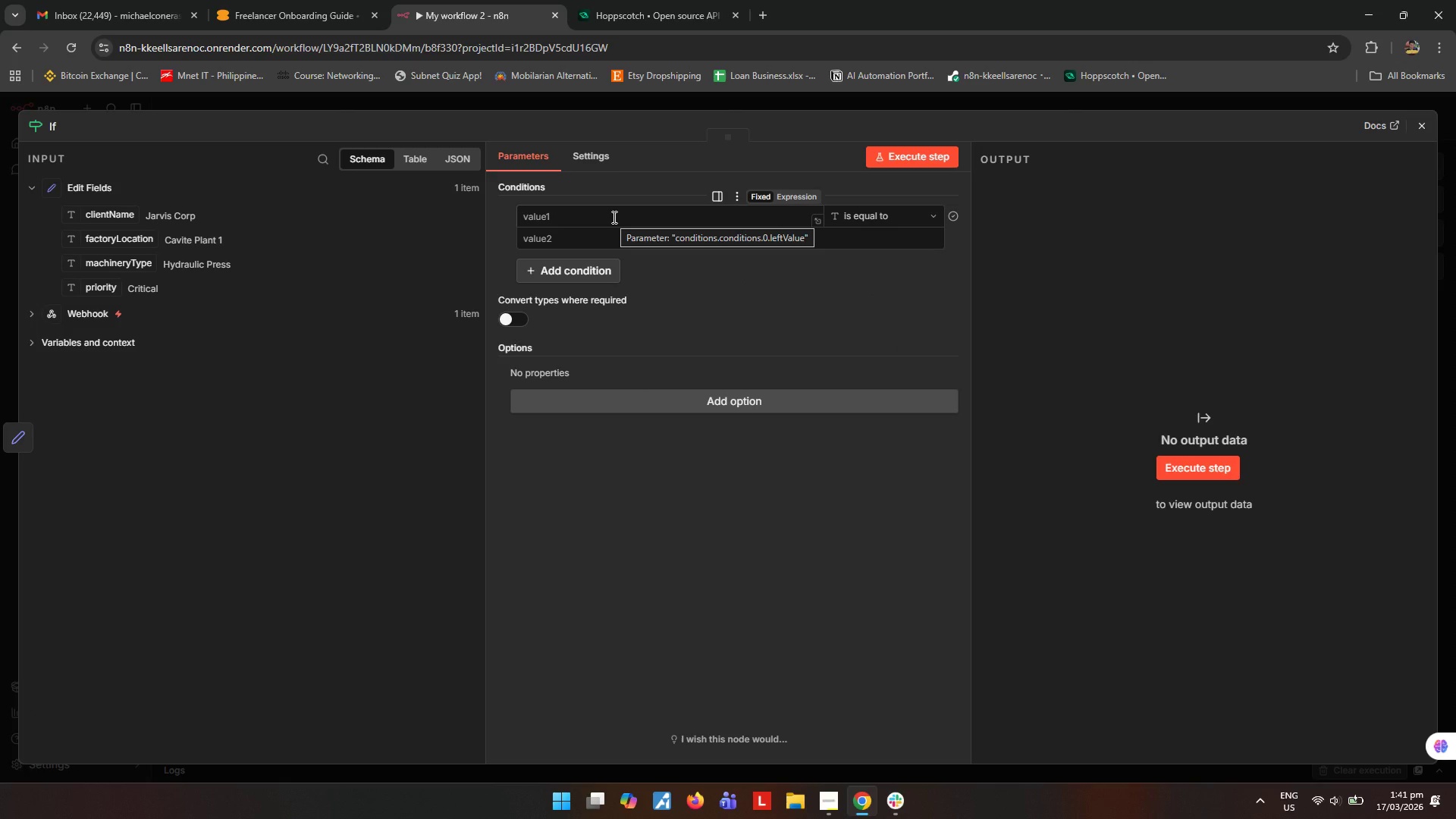 
left_click([613, 217])
 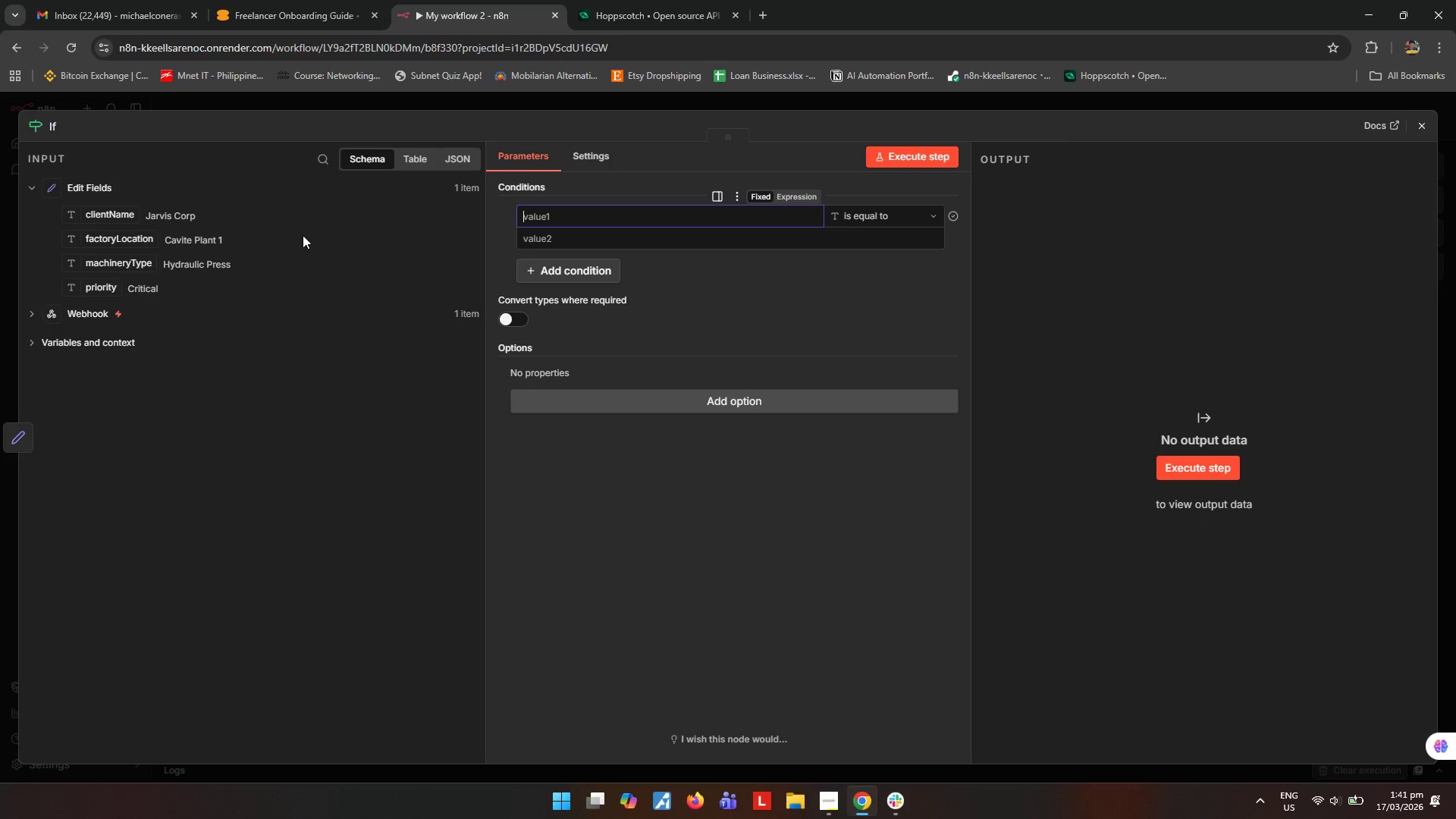 
wait(9.44)
 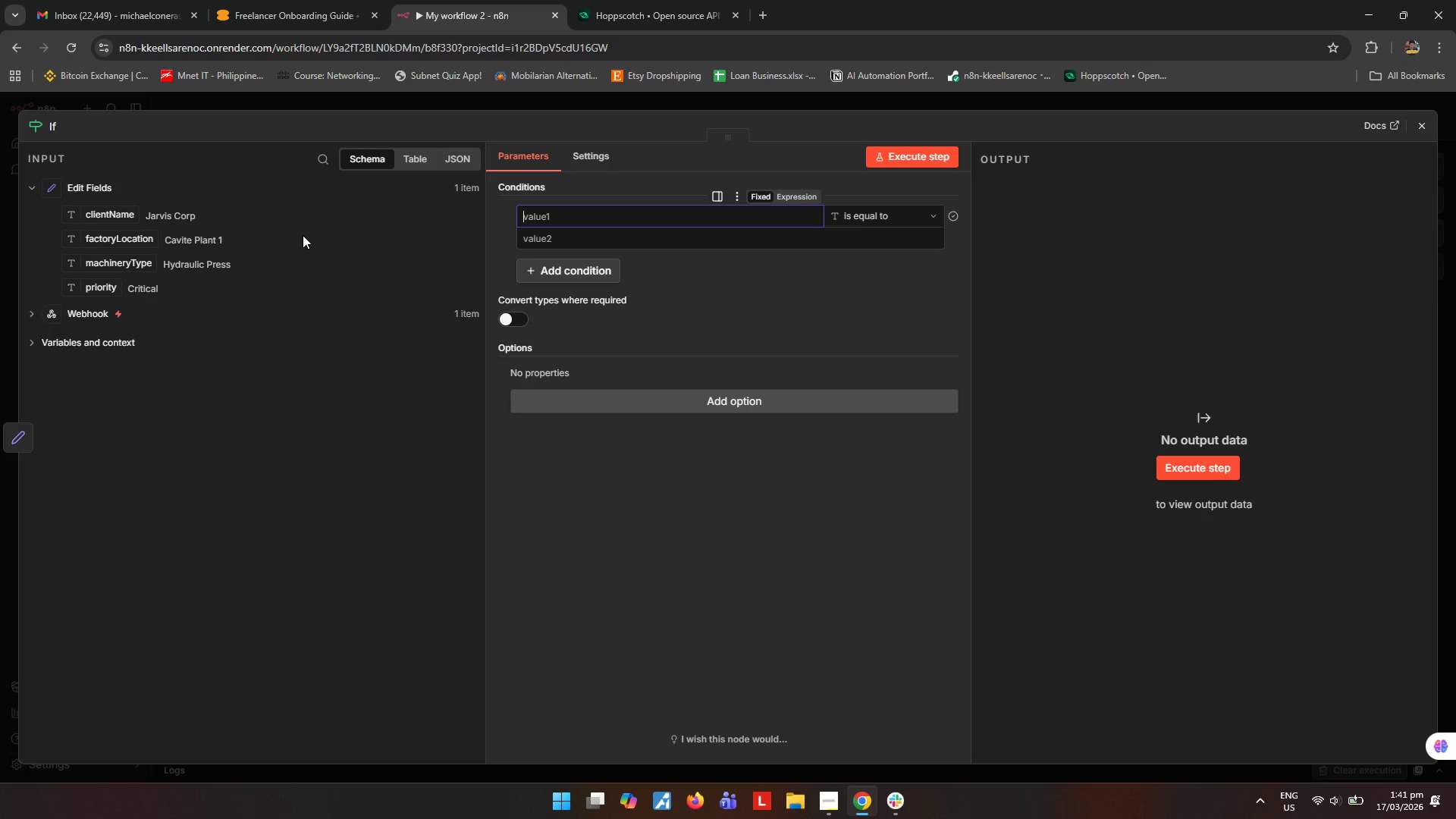 
left_click([830, 804])